 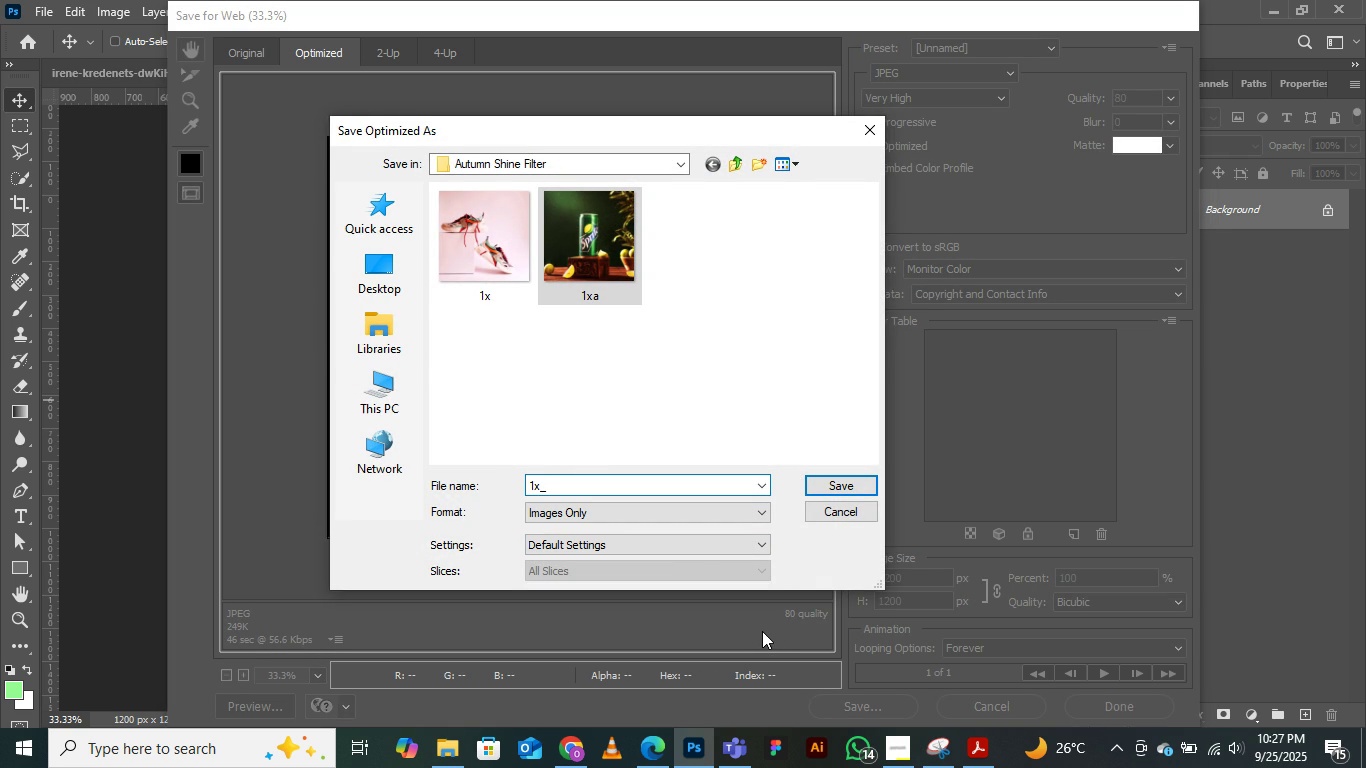 
key(A)
 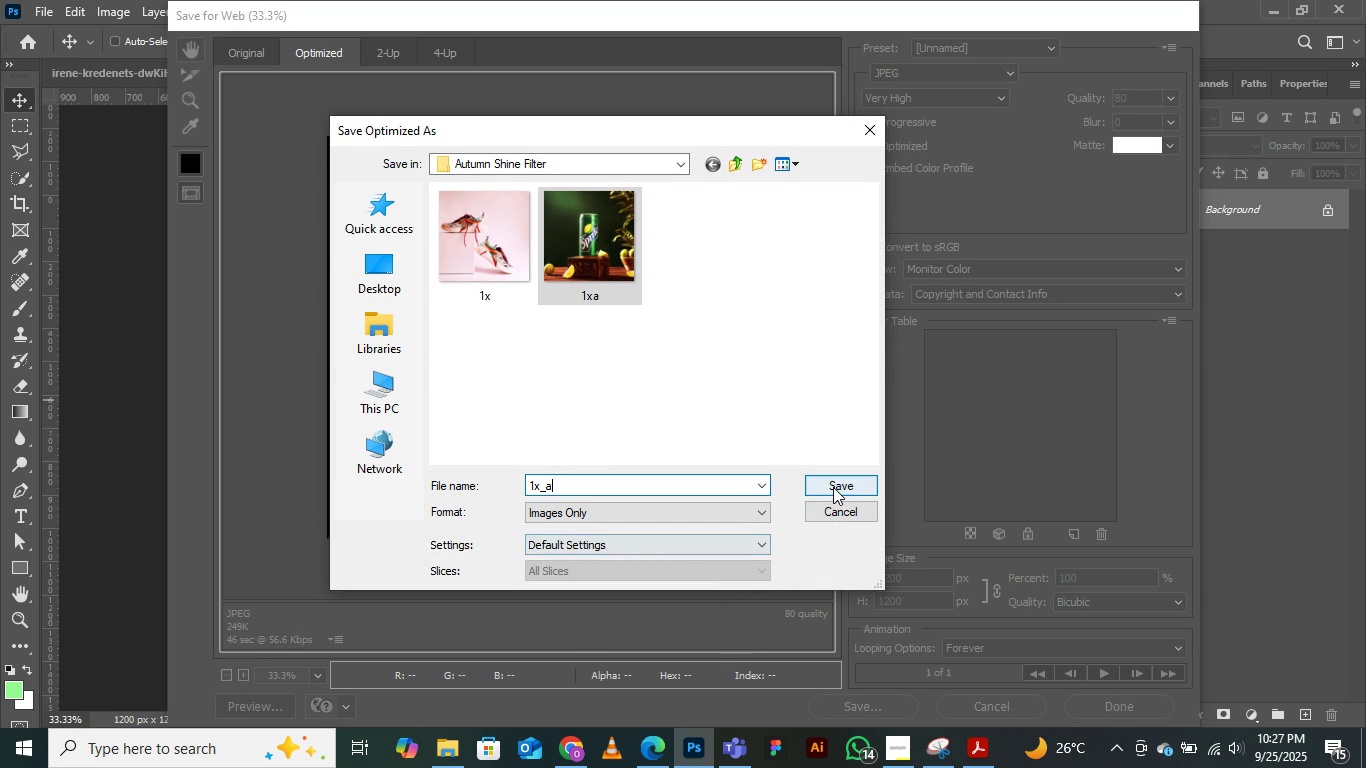 
left_click([833, 487])
 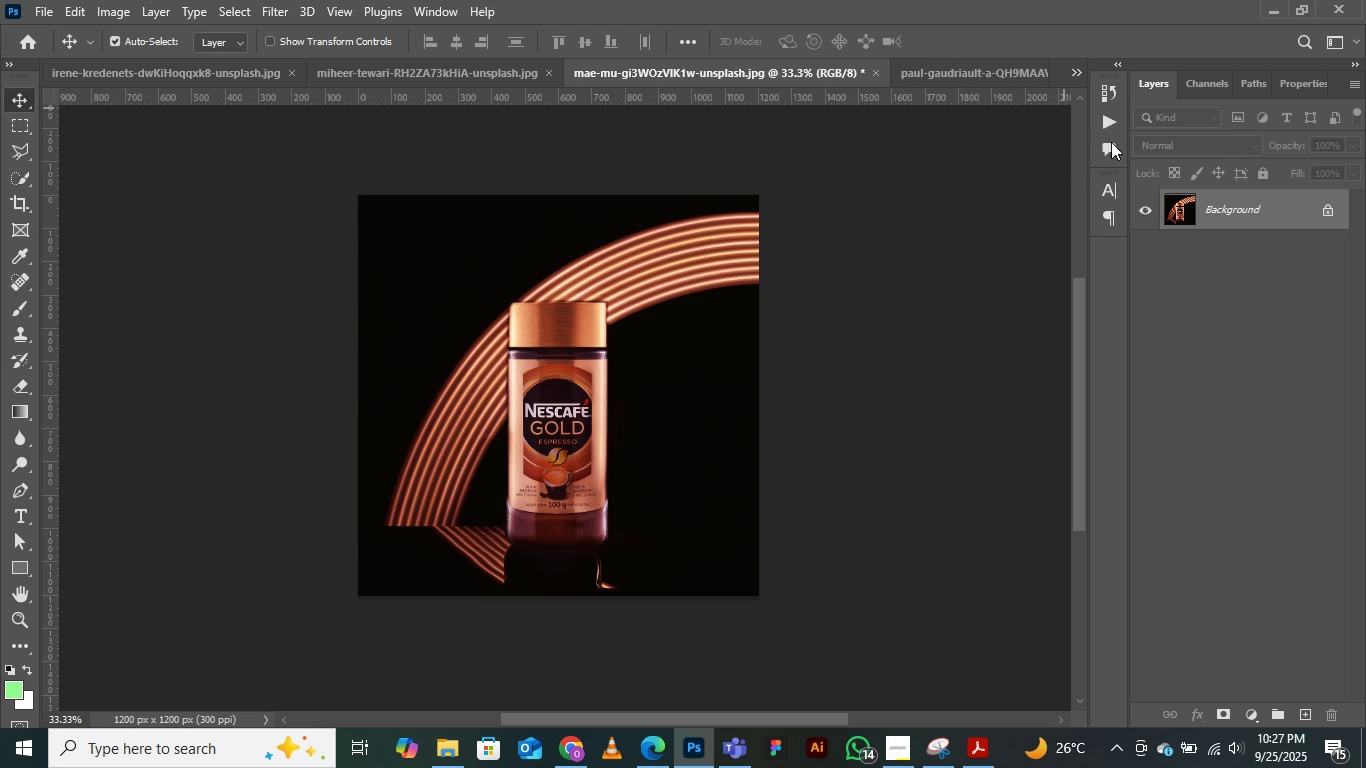 
wait(5.49)
 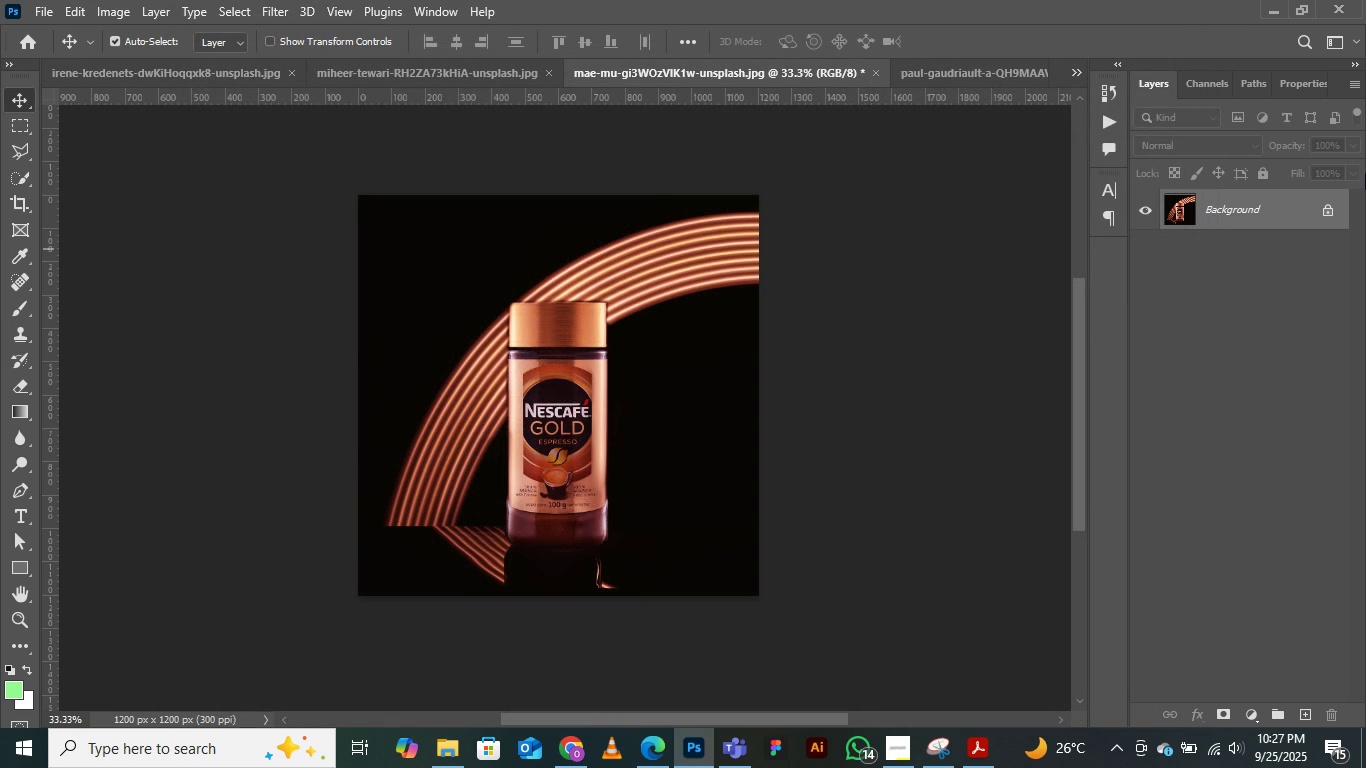 
left_click([420, 68])
 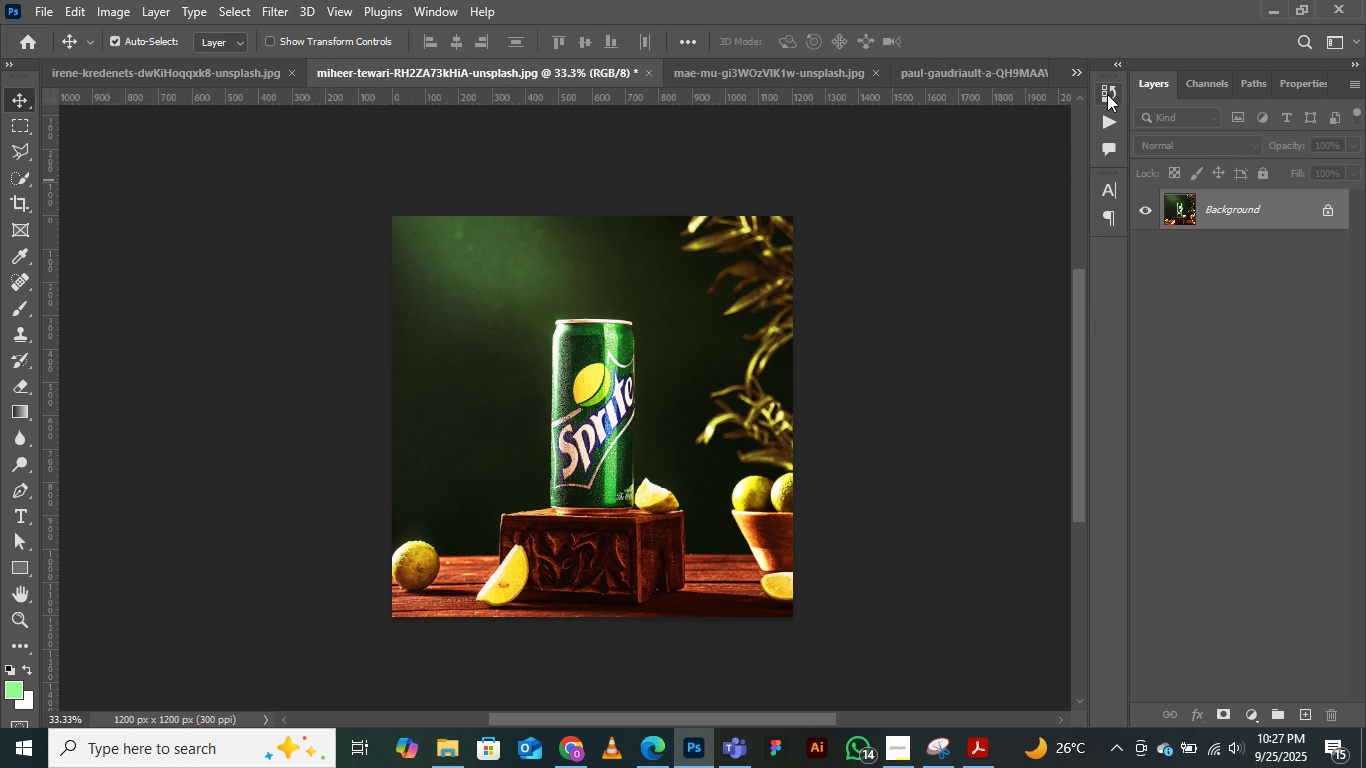 
left_click([1107, 94])
 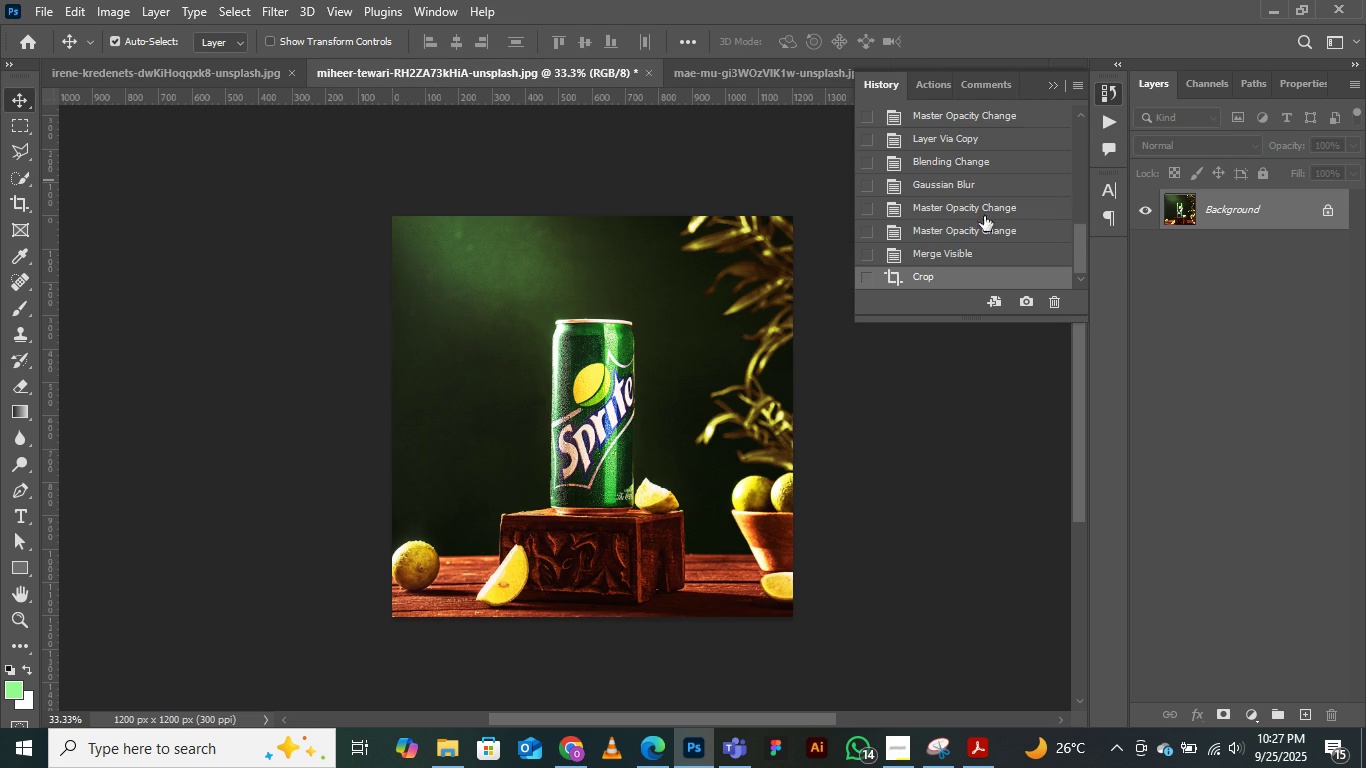 
scroll: coordinate [938, 157], scroll_direction: up, amount: 17.0
 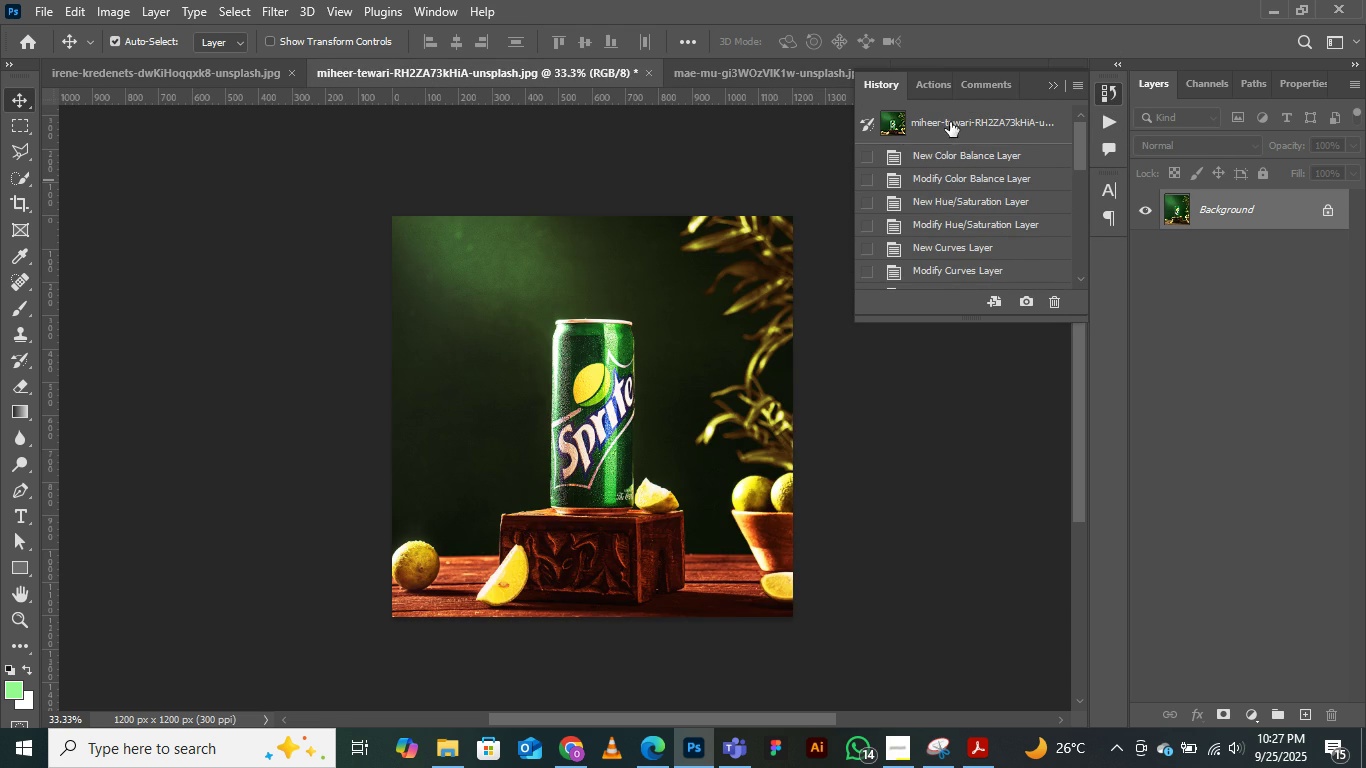 
left_click([950, 122])
 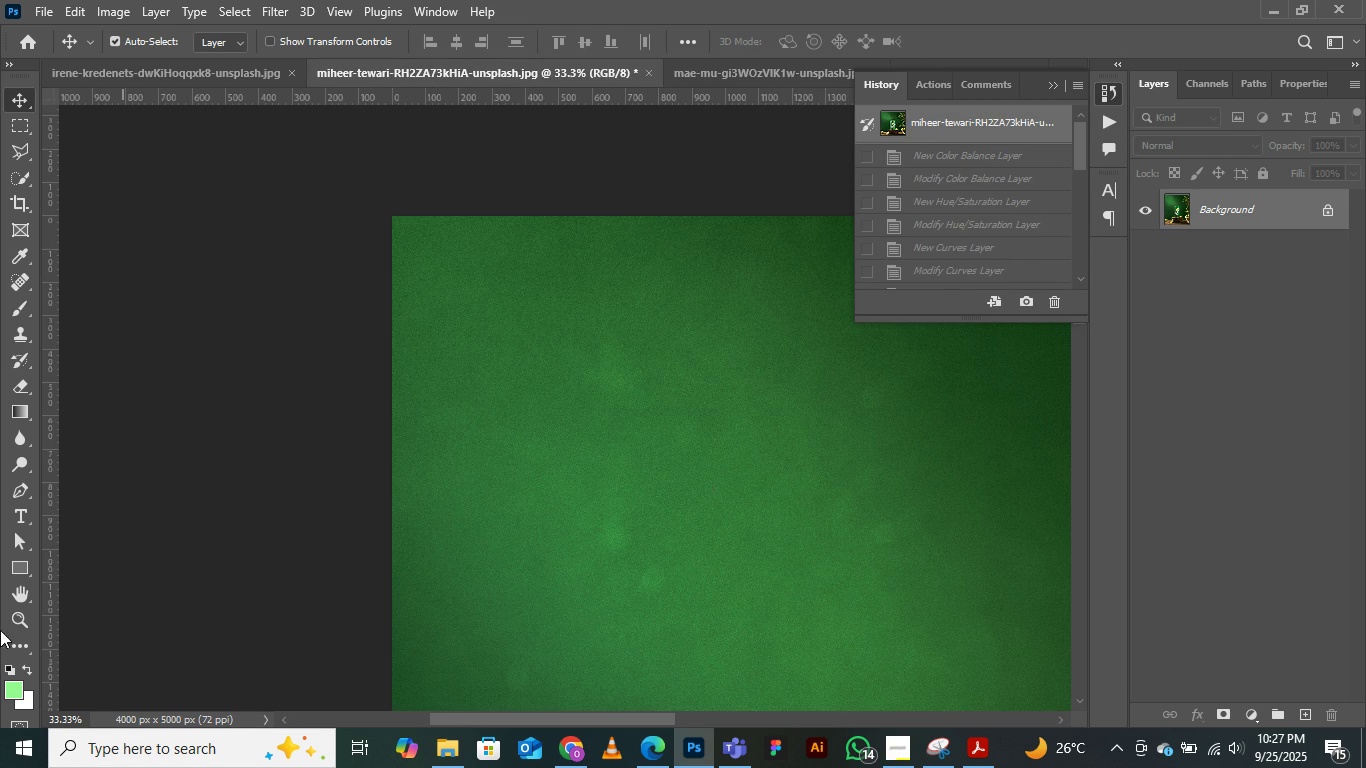 
left_click([699, 463])